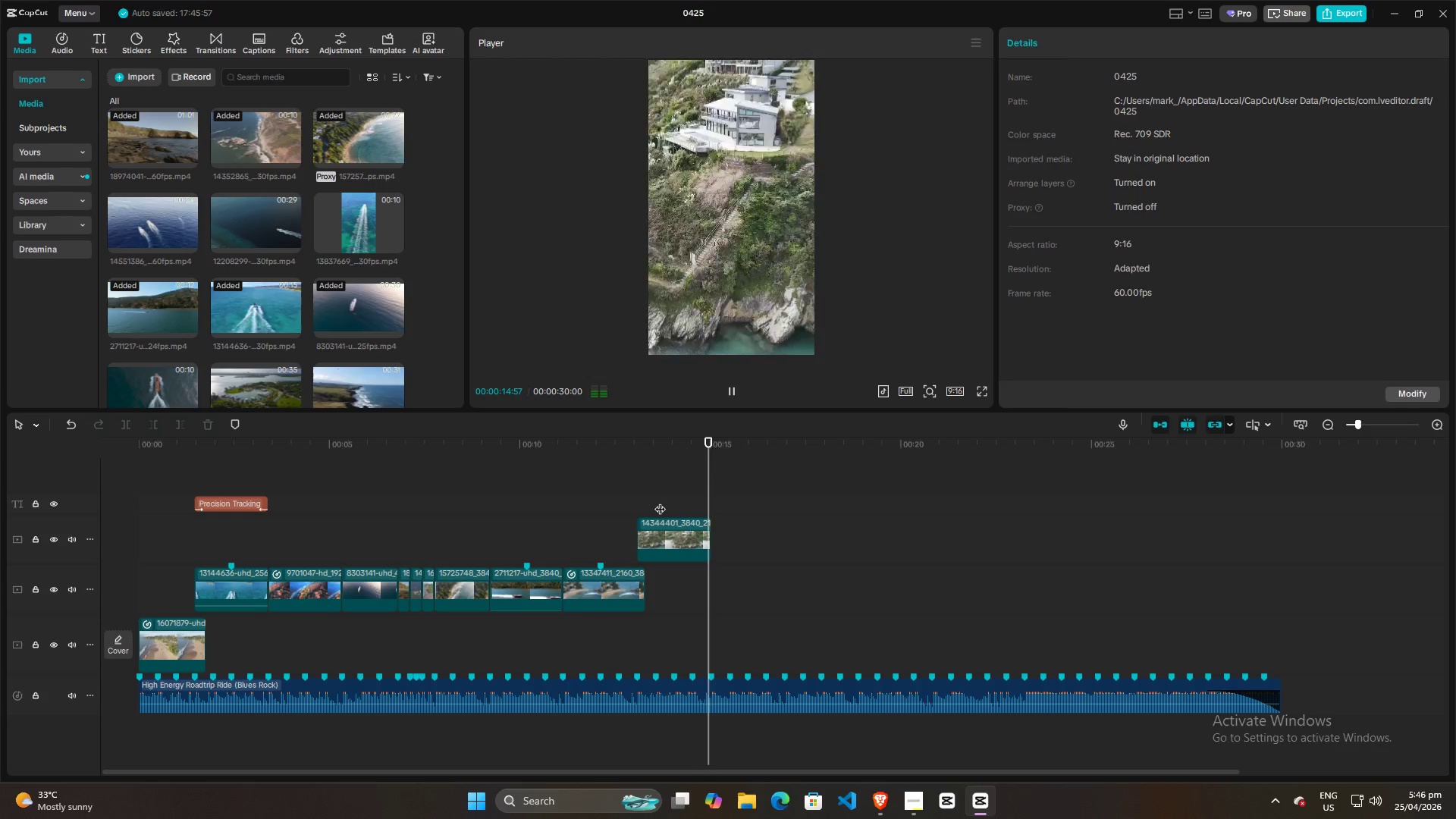 
key(Space)
 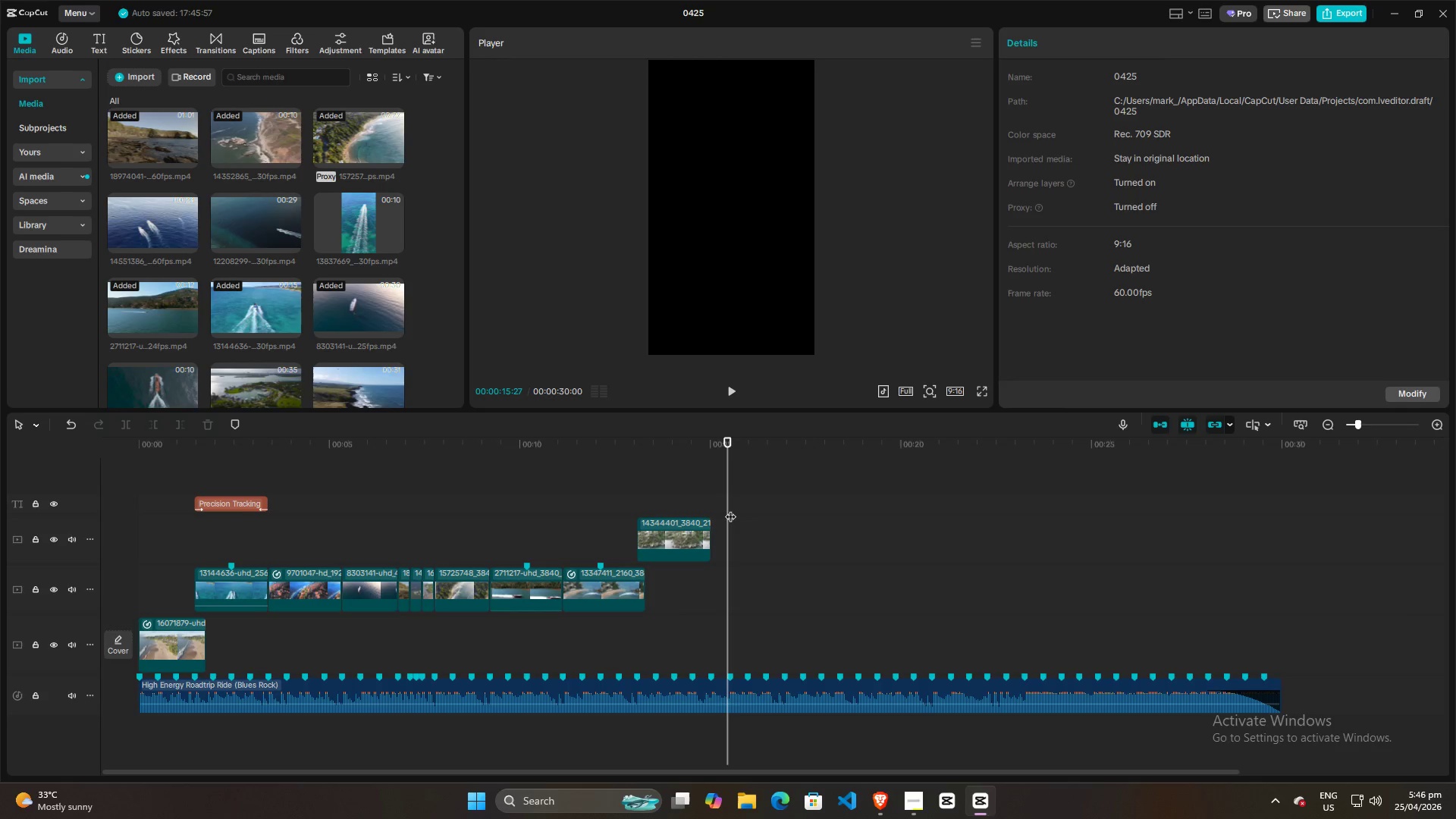 
left_click_drag(start_coordinate=[730, 503], to_coordinate=[707, 501])
 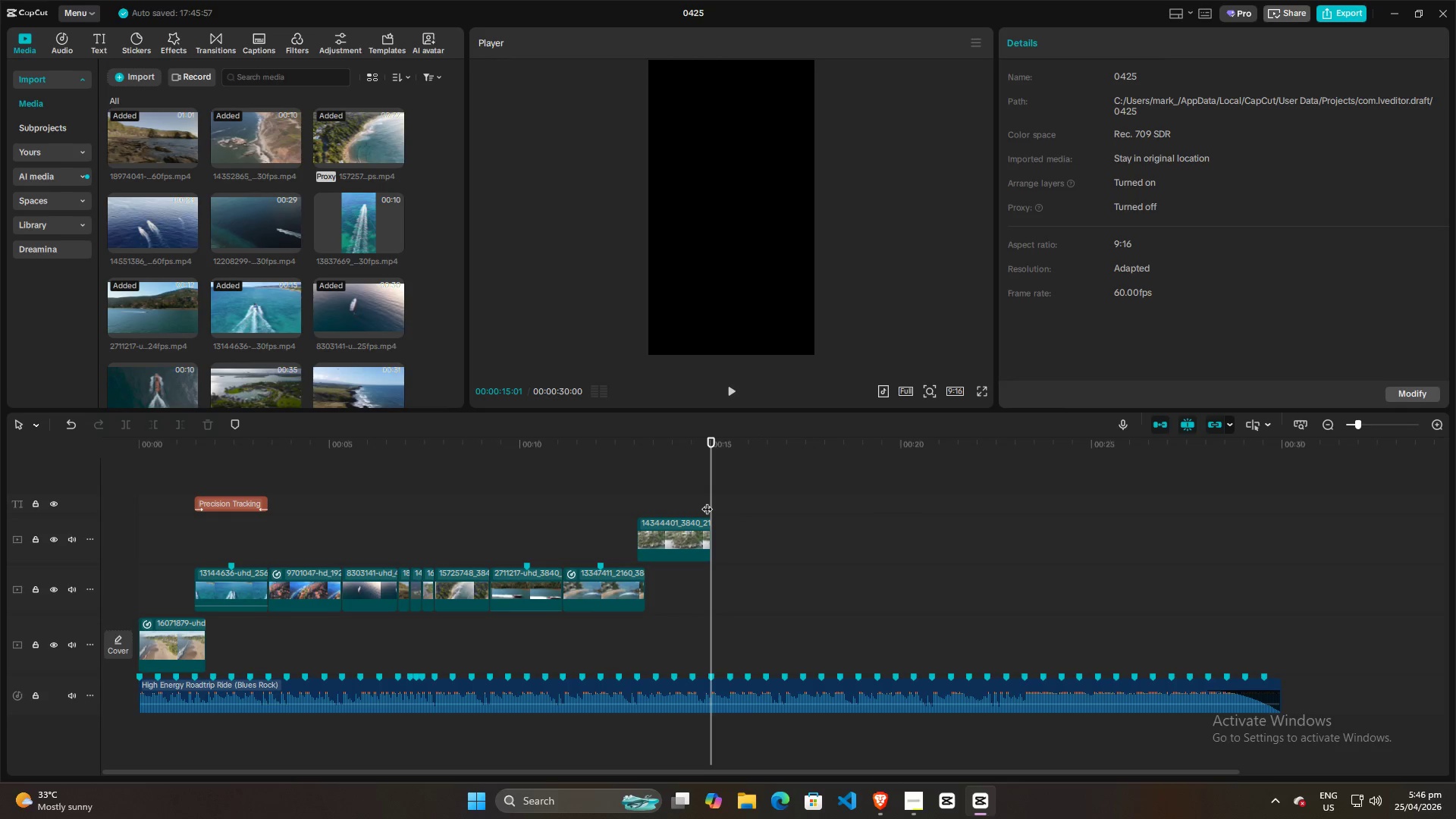 
key(Space)